 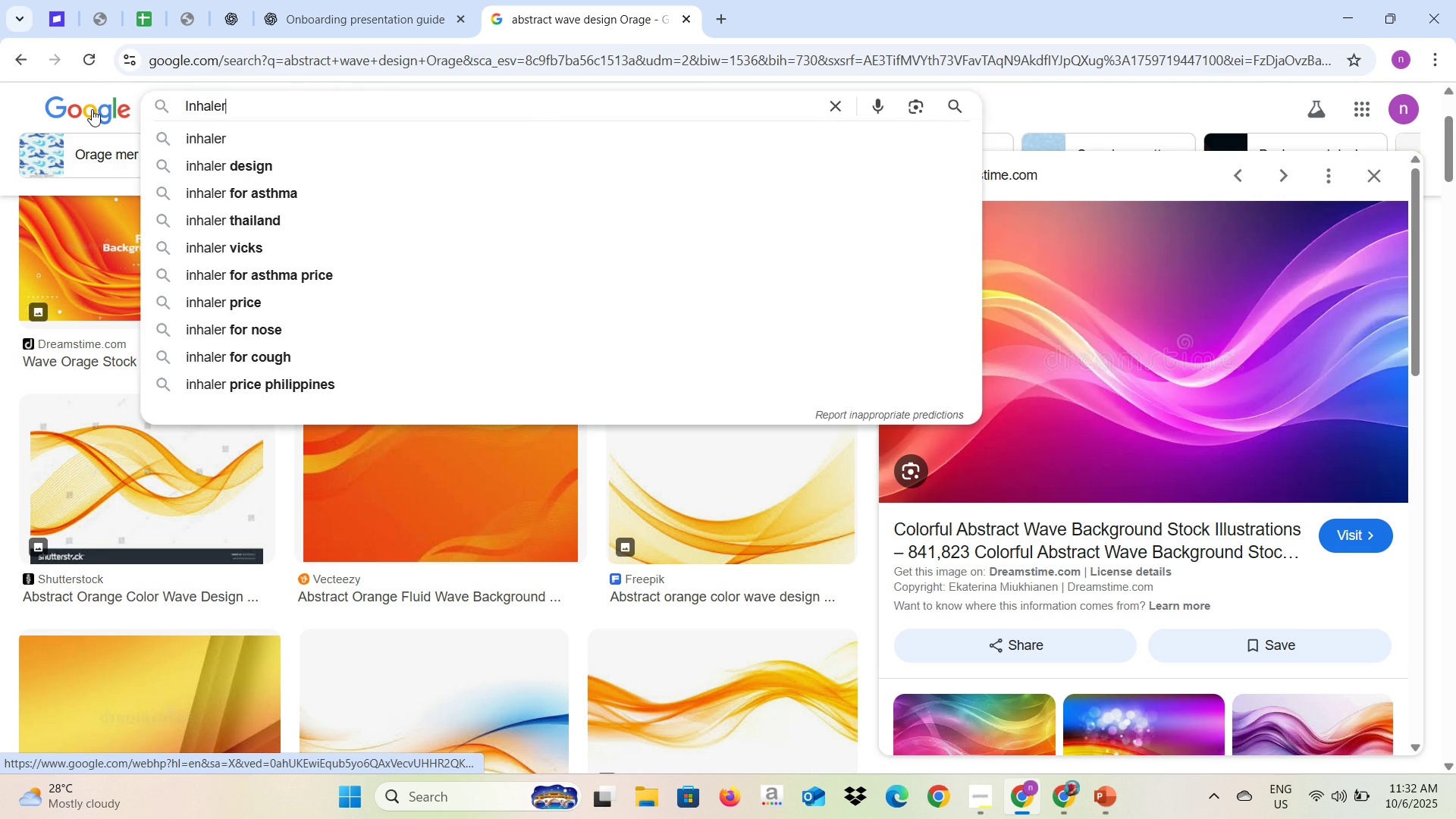 
key(Enter)
 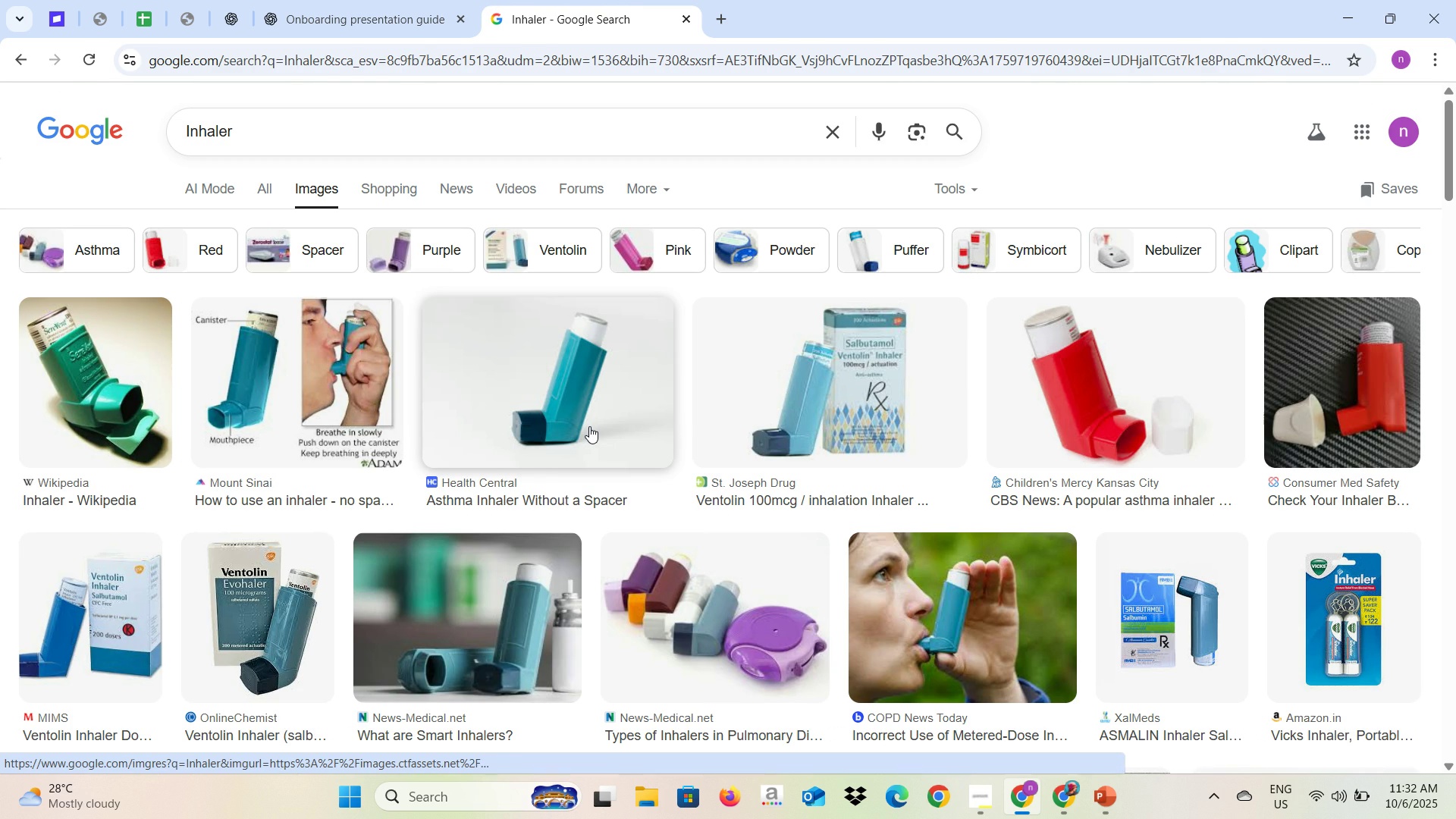 
wait(5.49)
 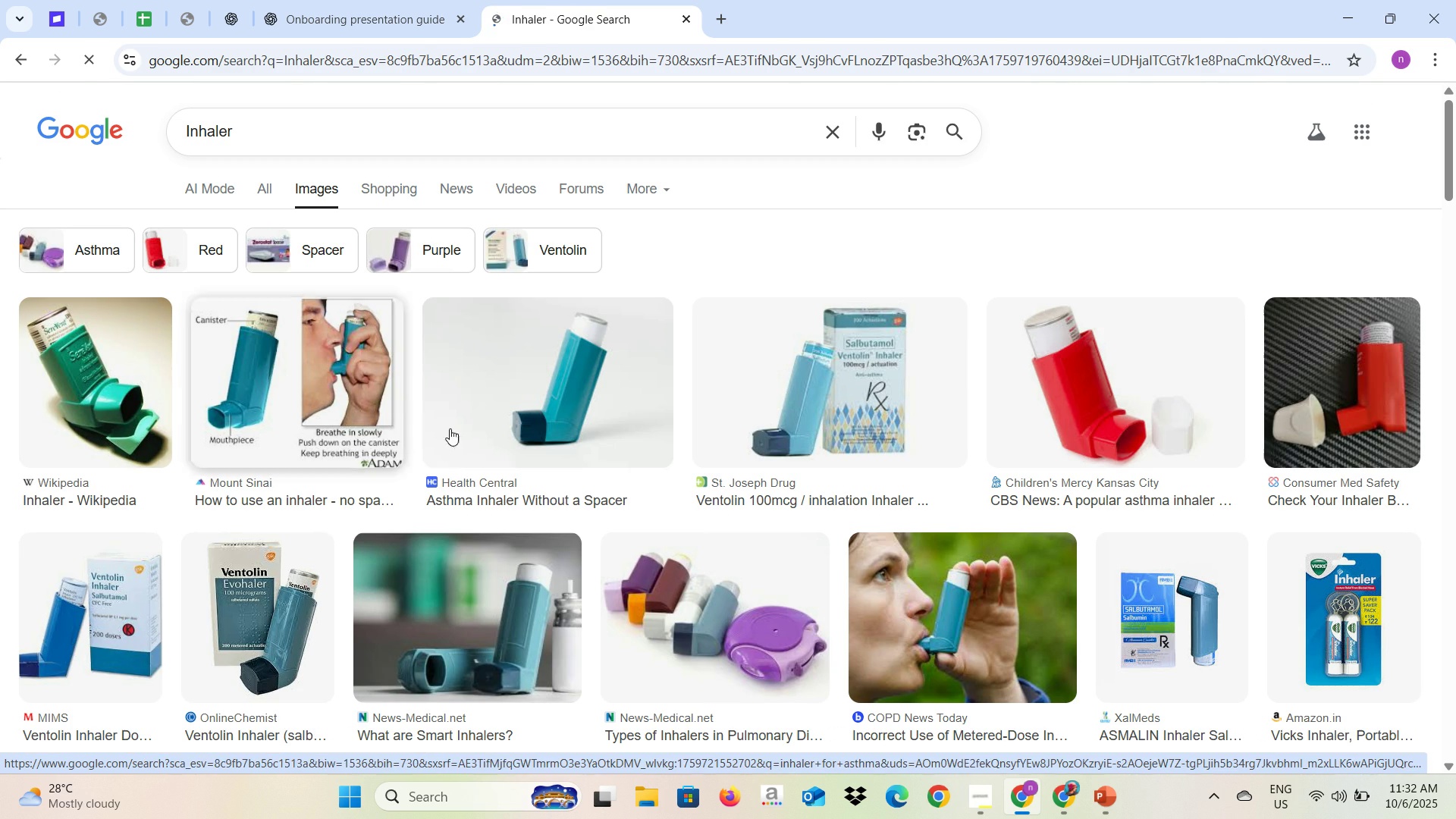 
scroll: coordinate [590, 428], scroll_direction: down, amount: 5.0
 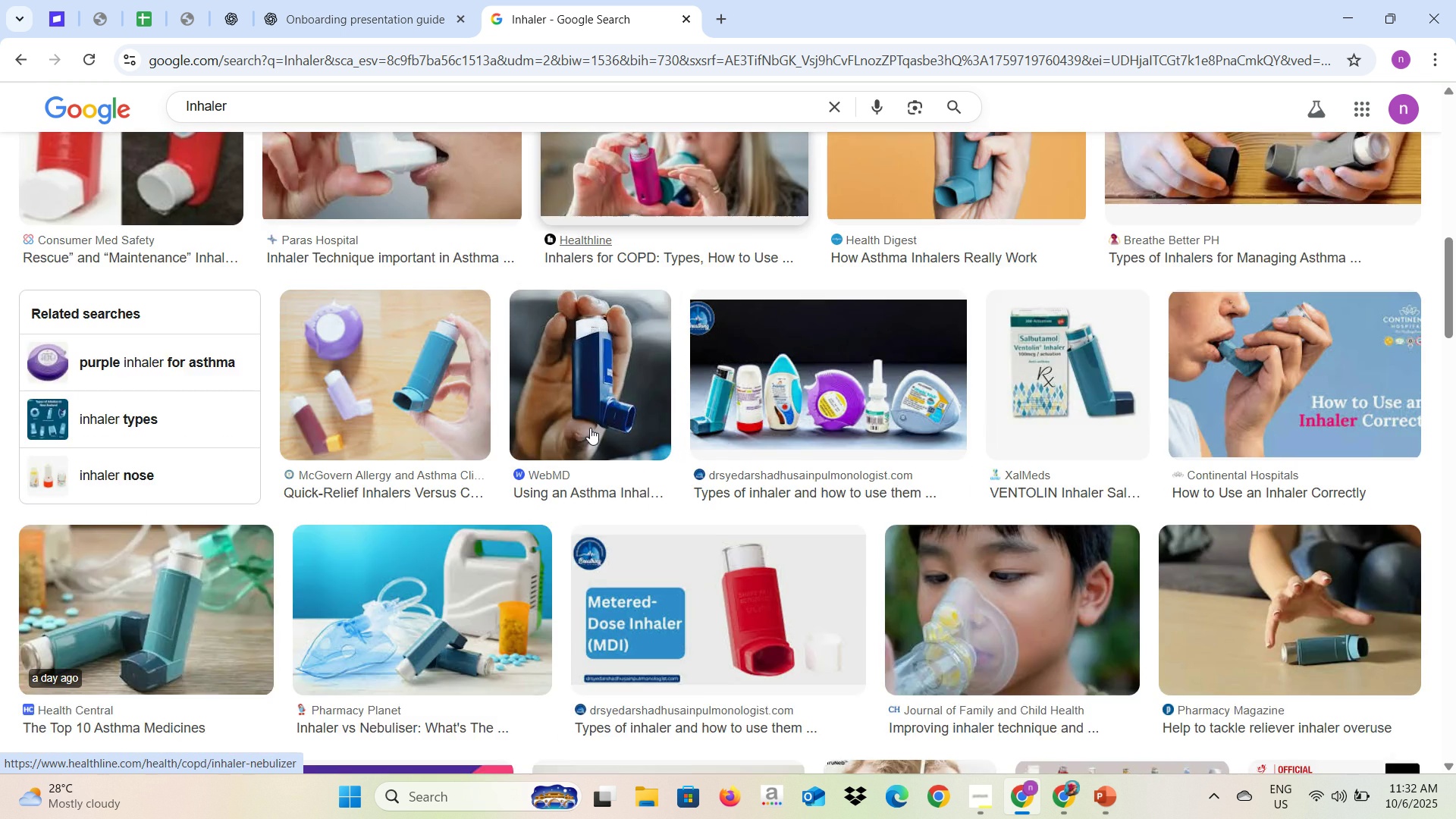 
scroll: coordinate [590, 428], scroll_direction: up, amount: 11.0
 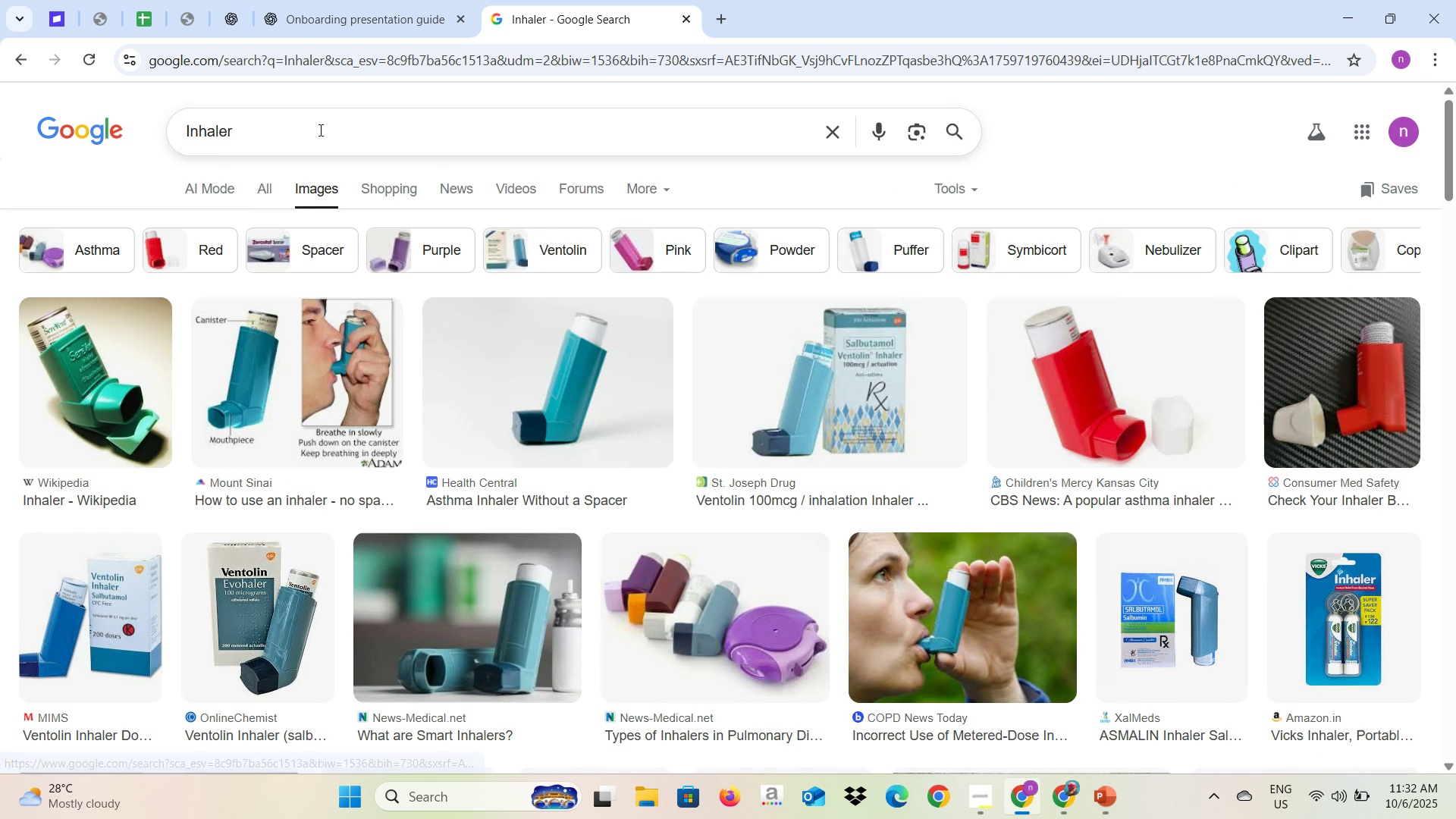 
left_click([319, 130])
 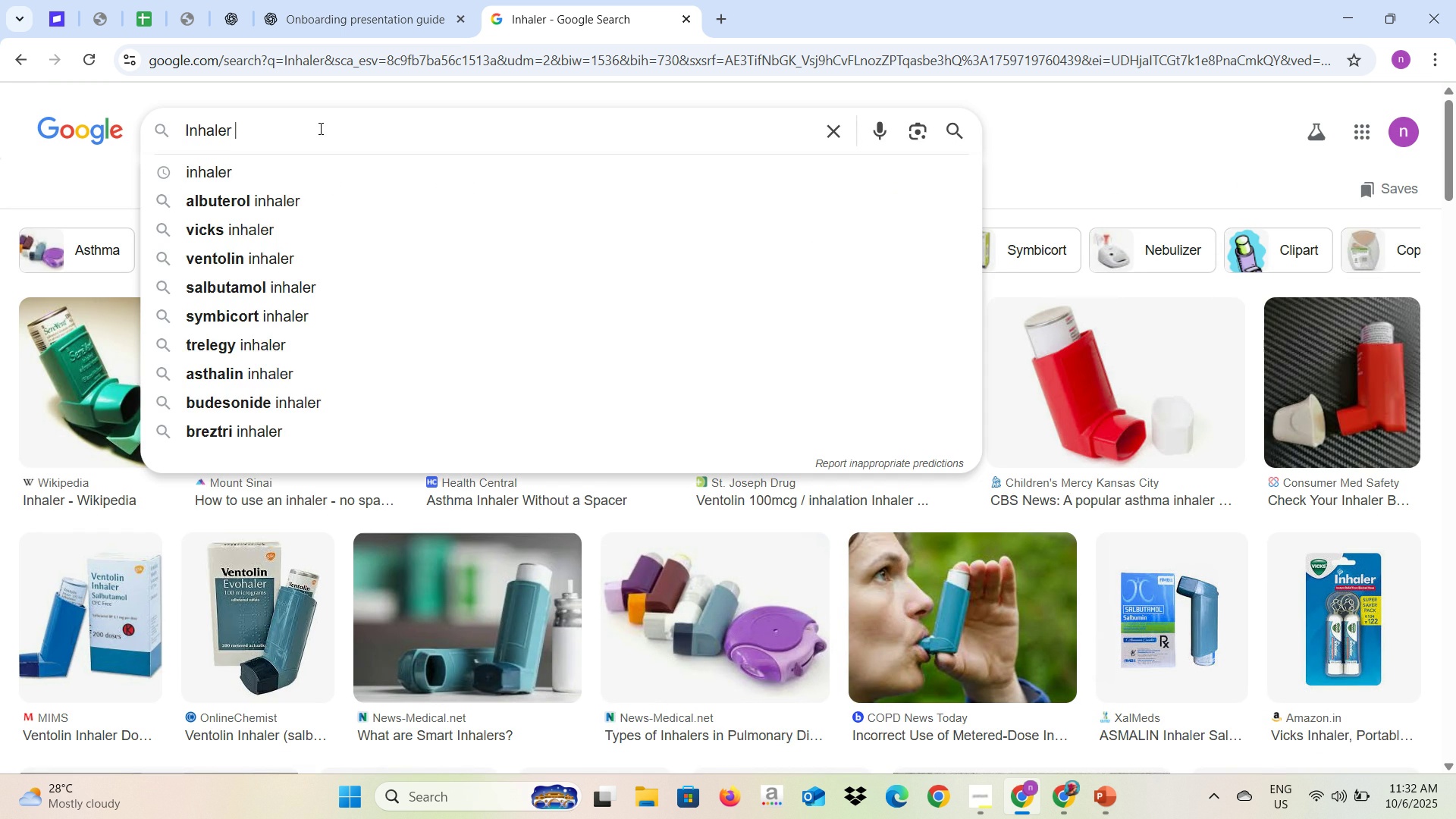 
type( black and white freepik)
 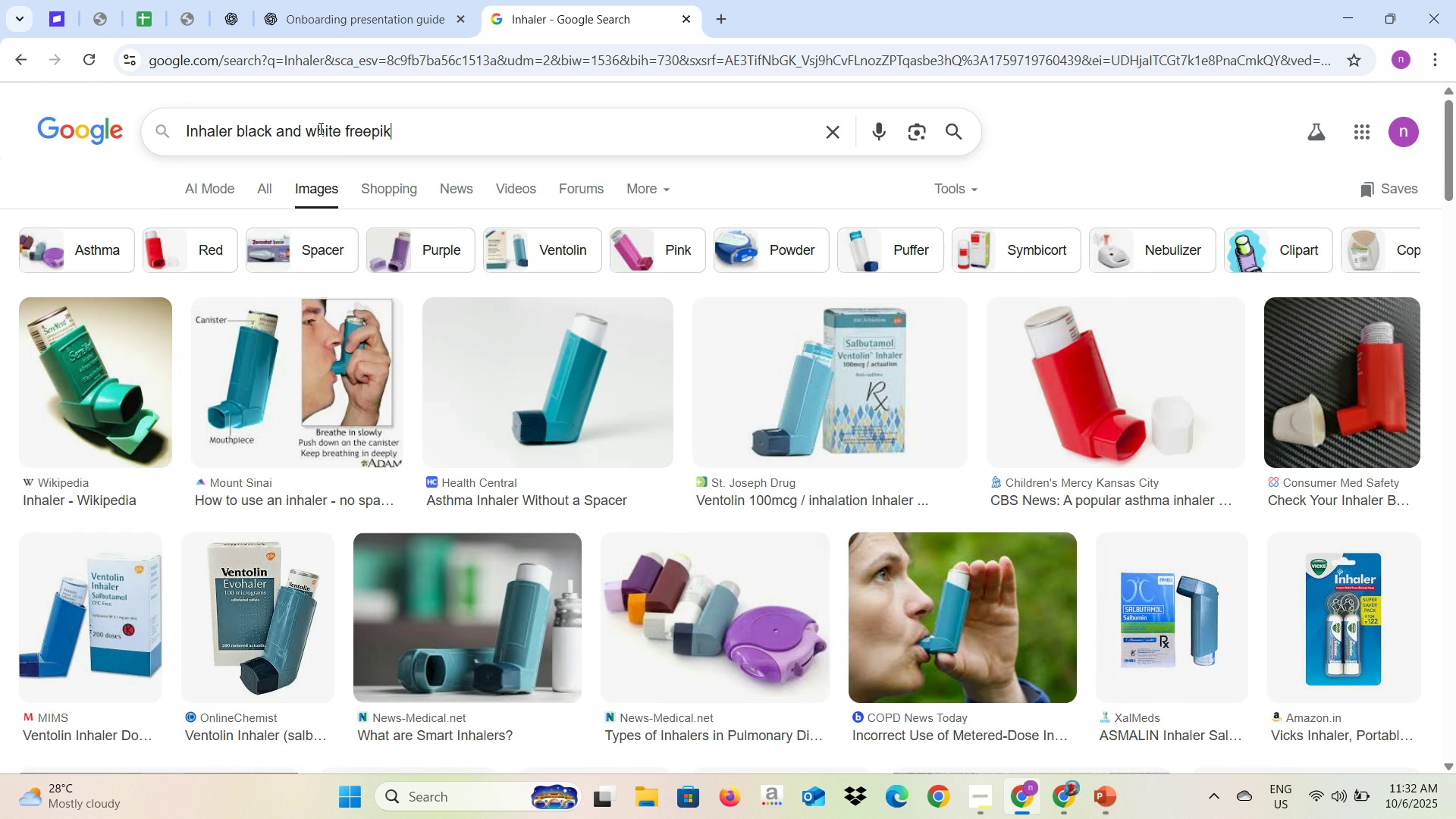 
key(Enter)
 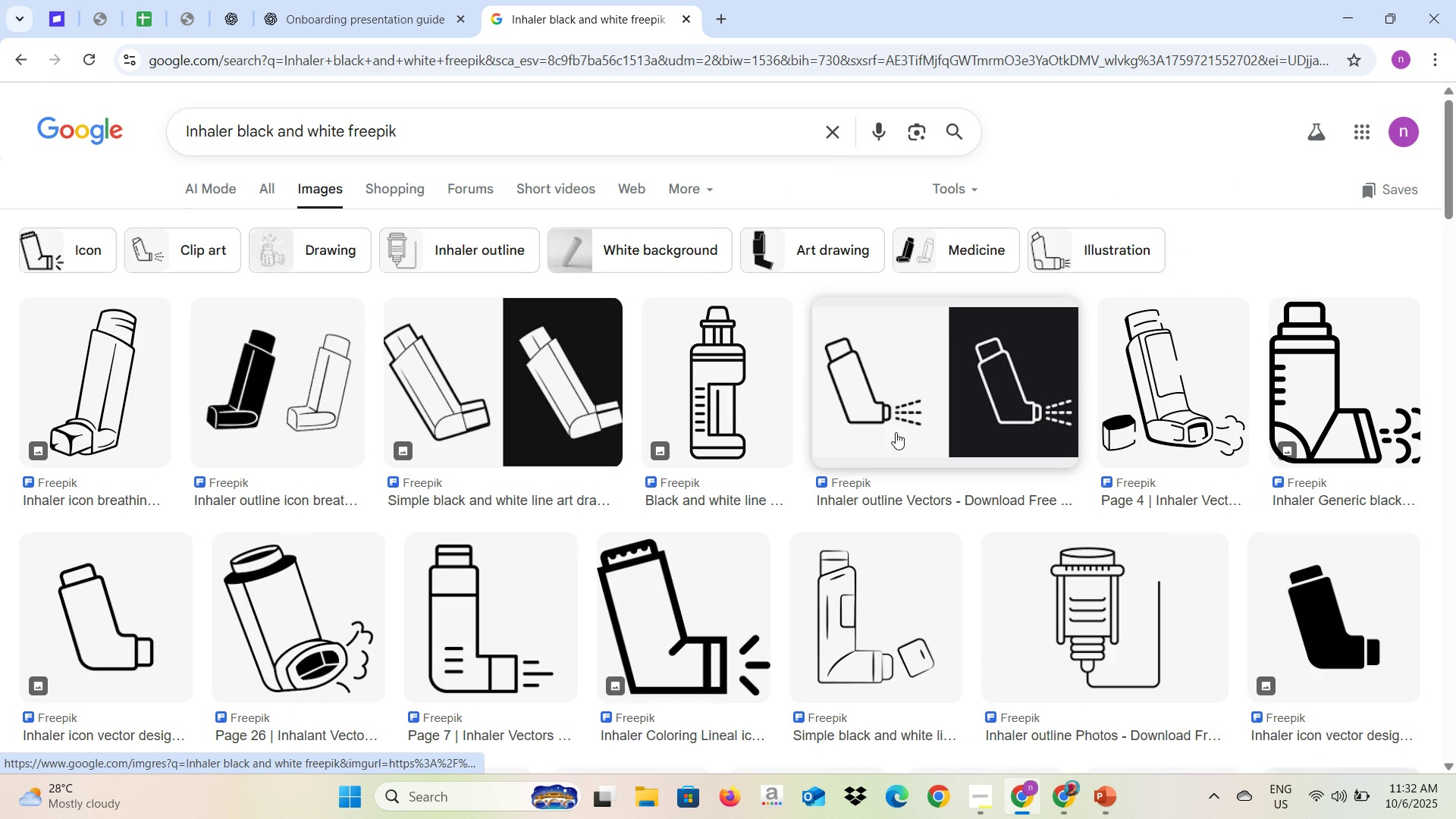 
wait(9.0)
 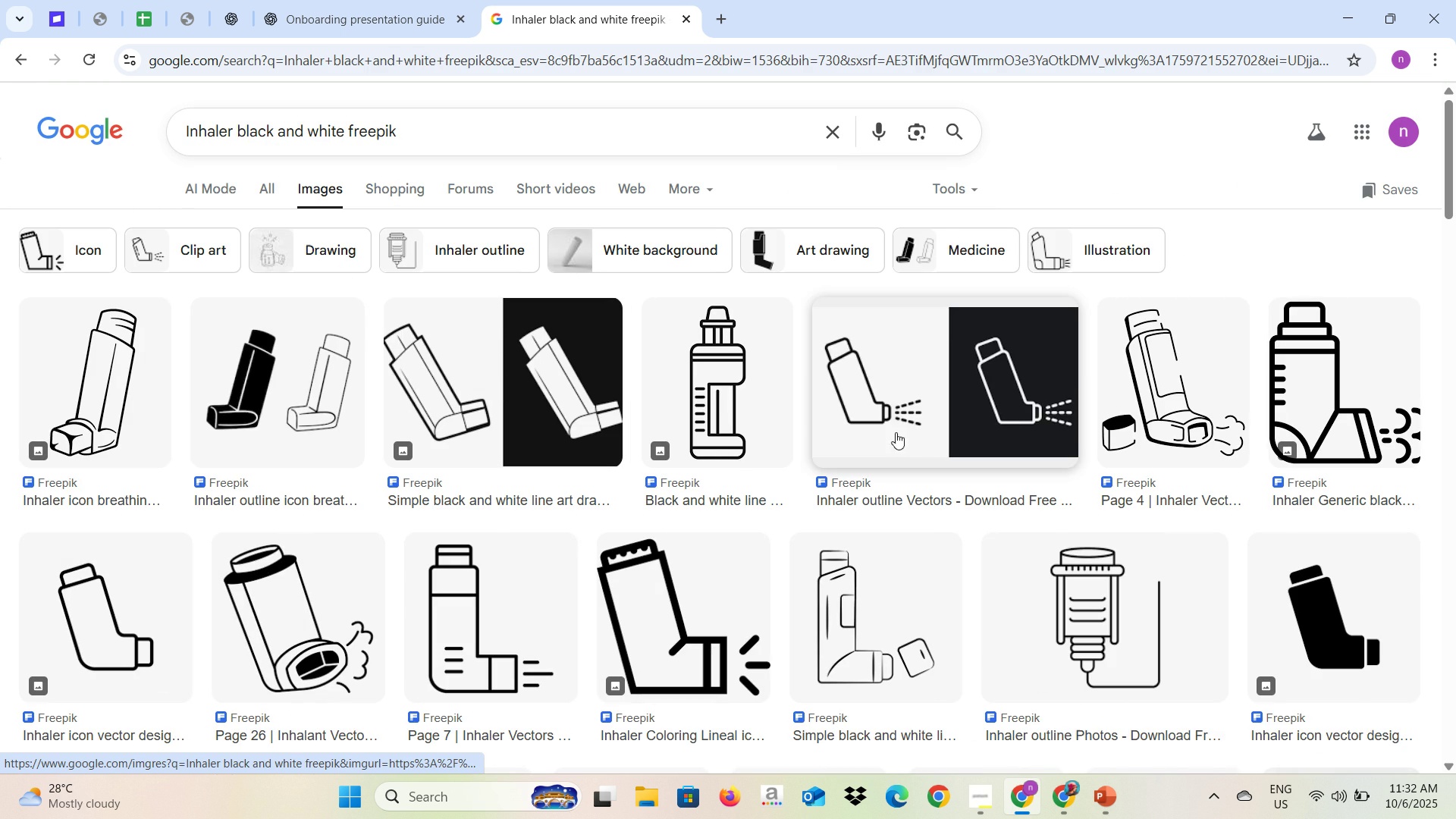 
scroll: coordinate [788, 485], scroll_direction: down, amount: 5.0
 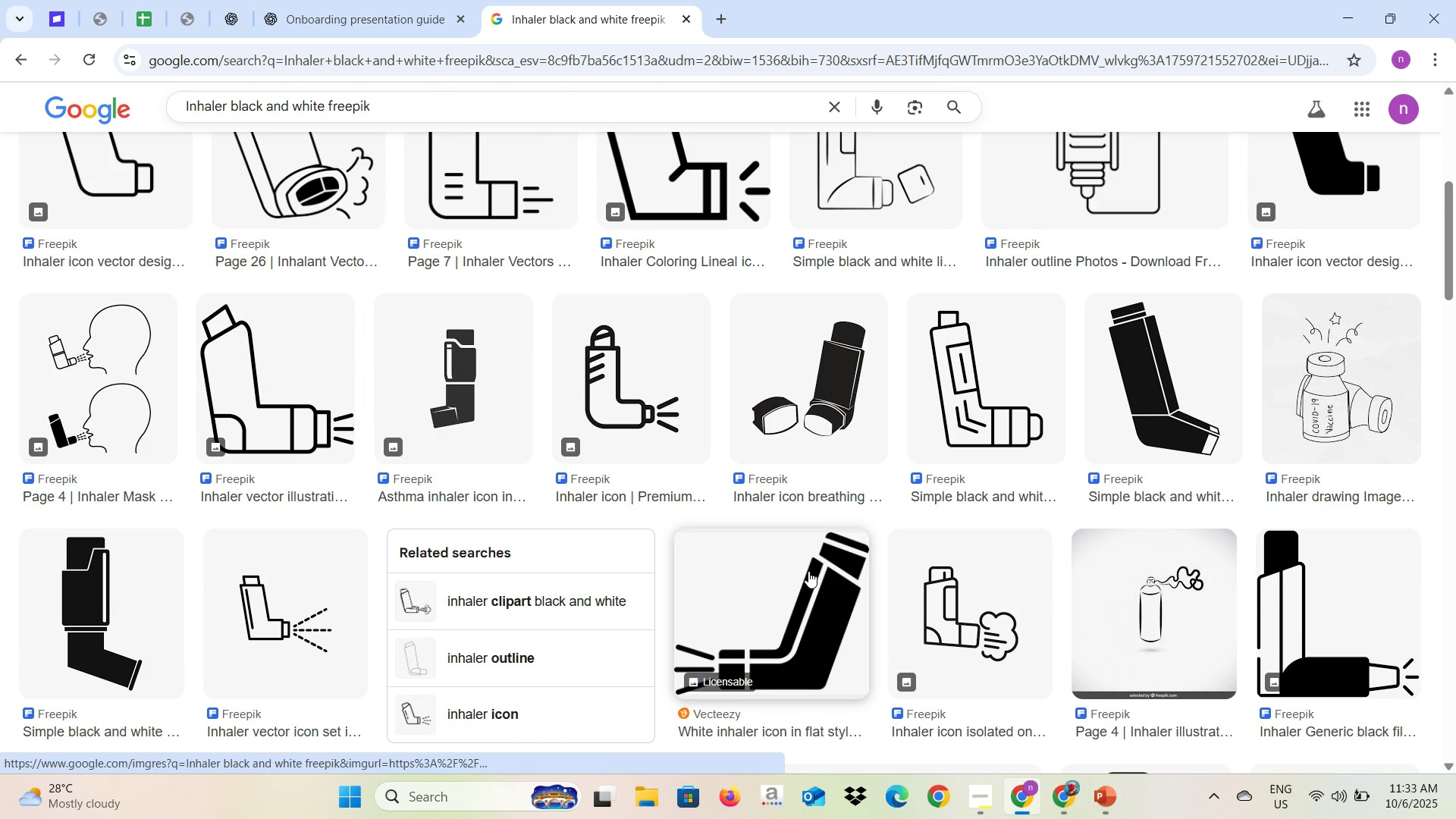 
left_click([808, 571])
 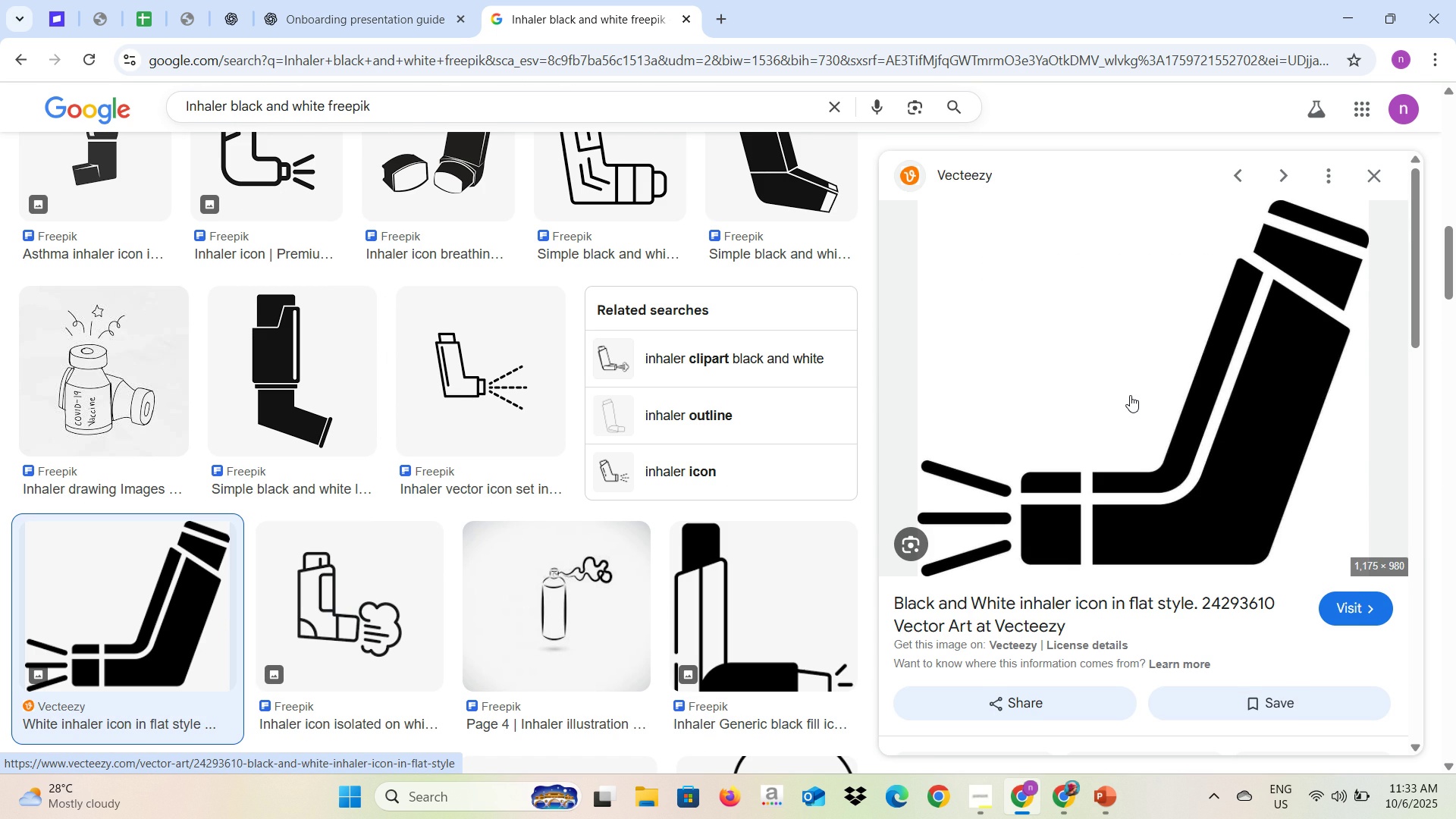 
right_click([1130, 395])
 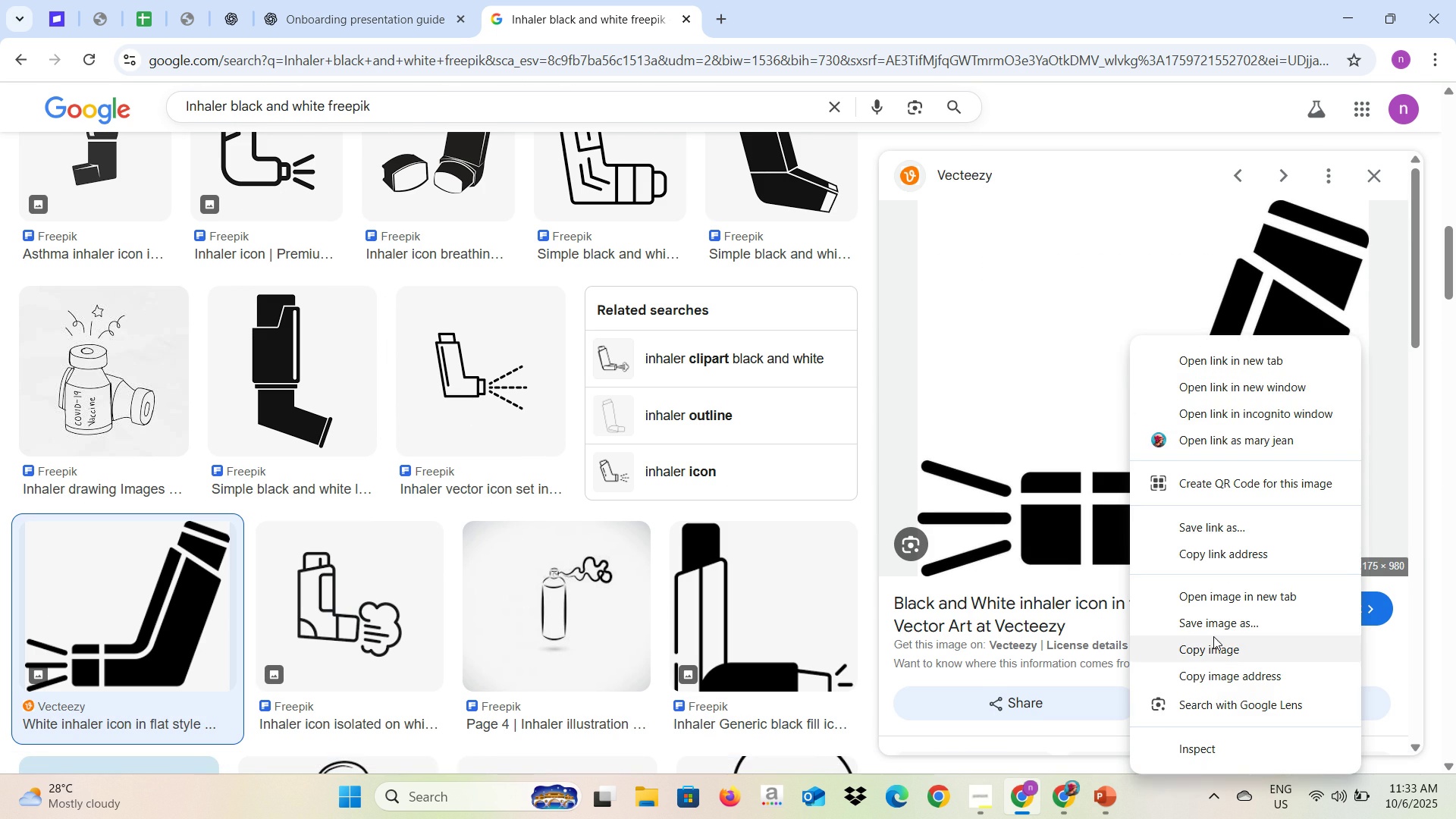 
left_click([1213, 636])
 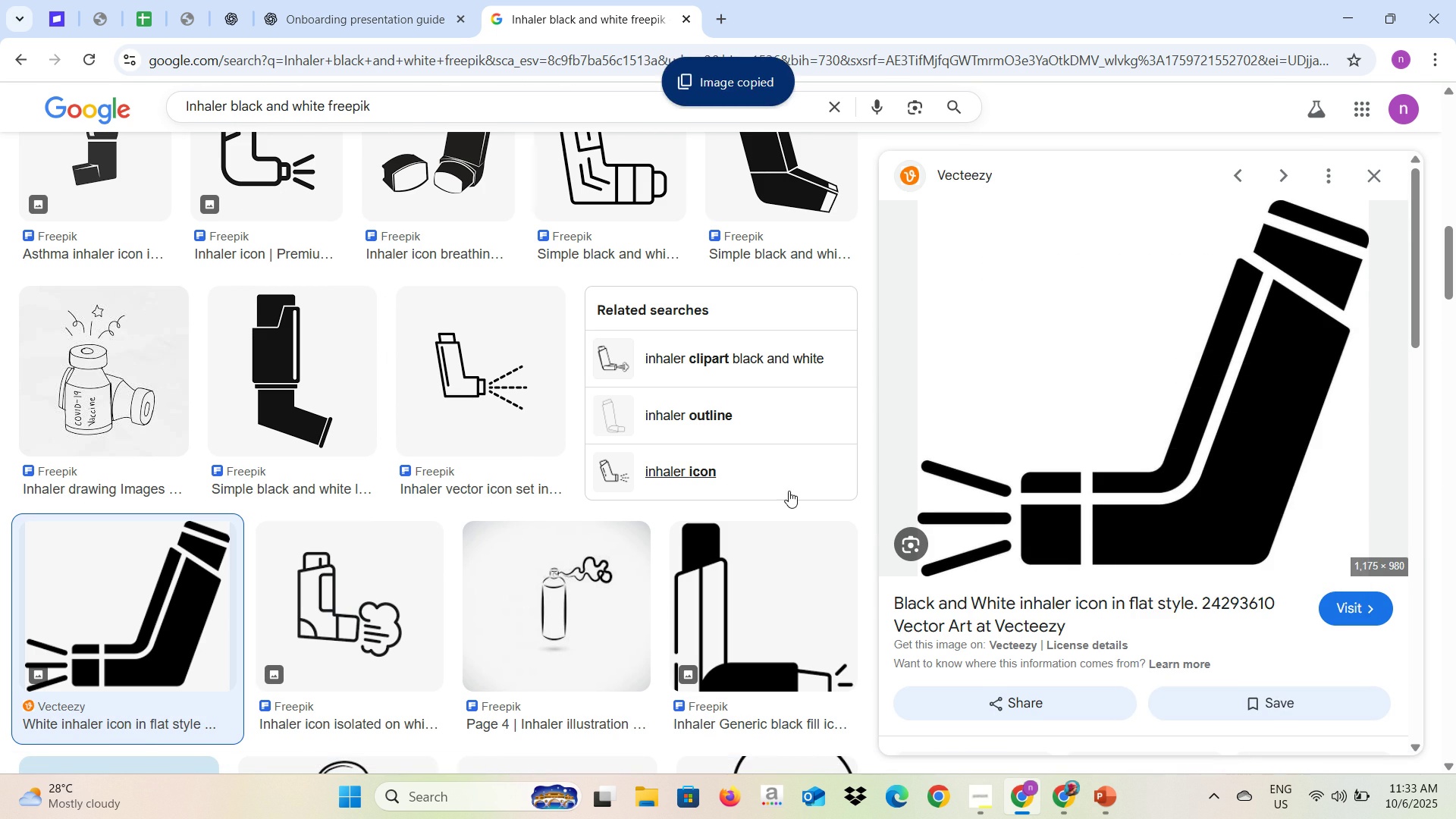 
key(Alt+AltLeft)
 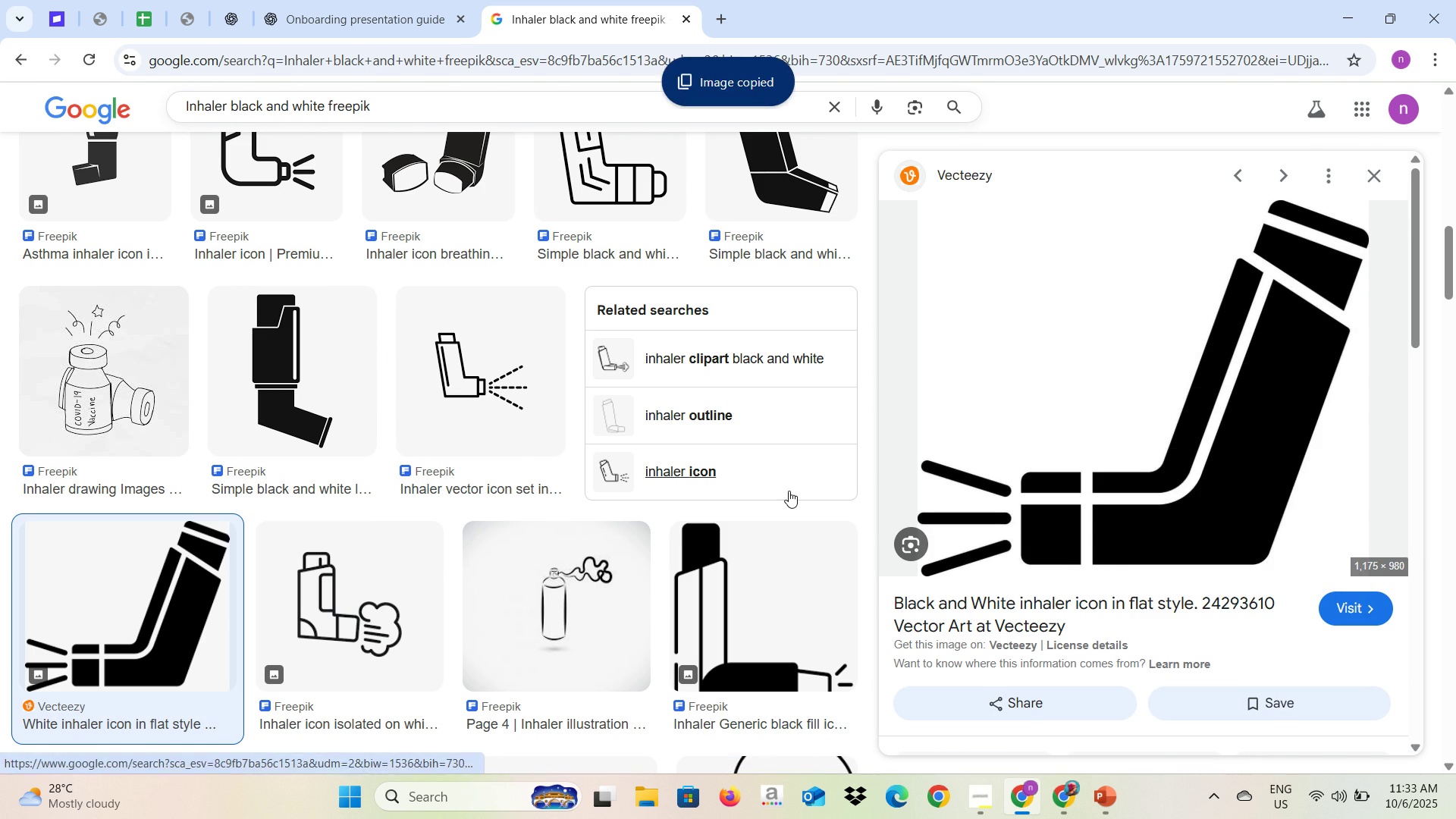 
key(Alt+Tab)
 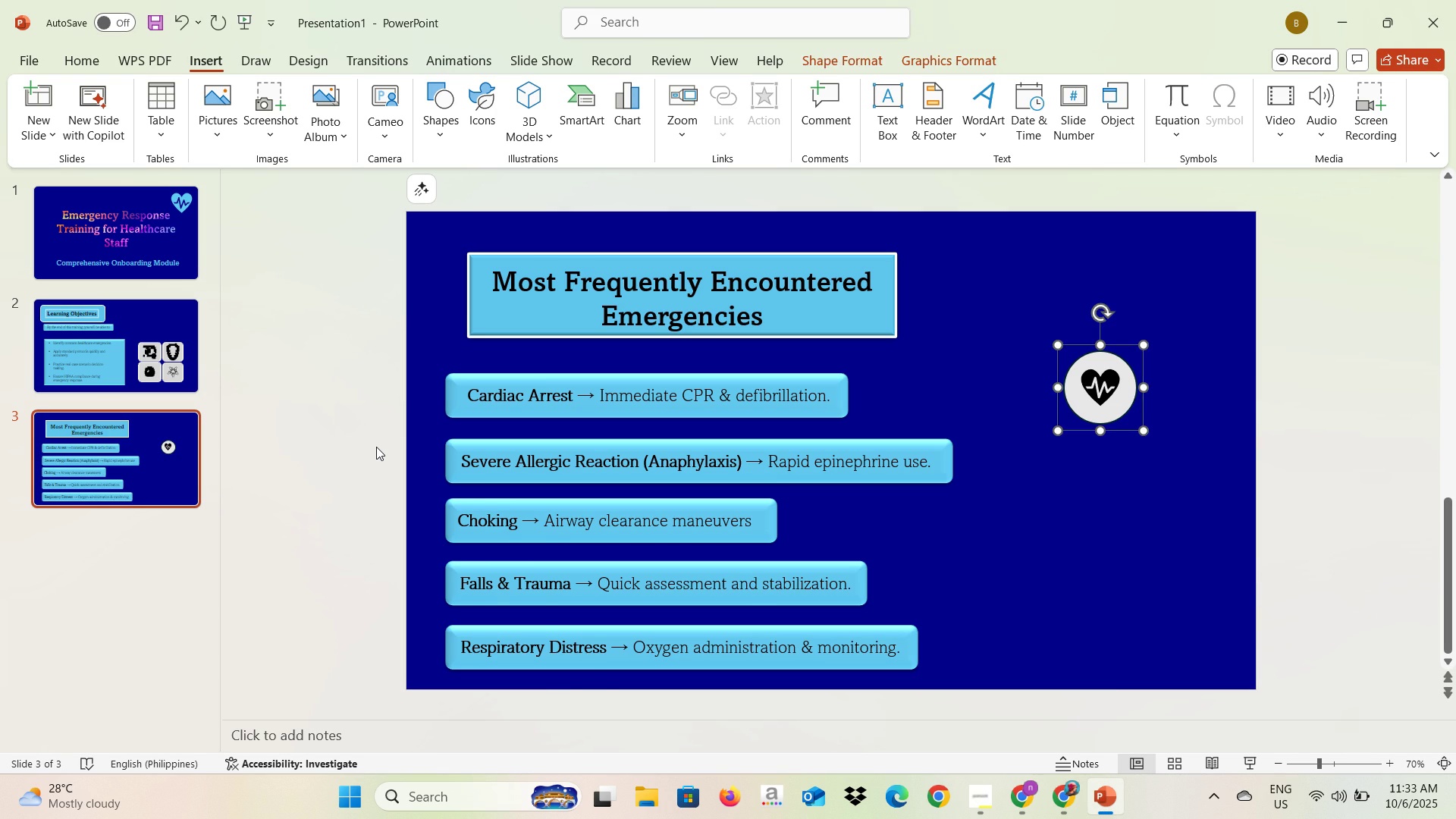 
left_click([376, 447])